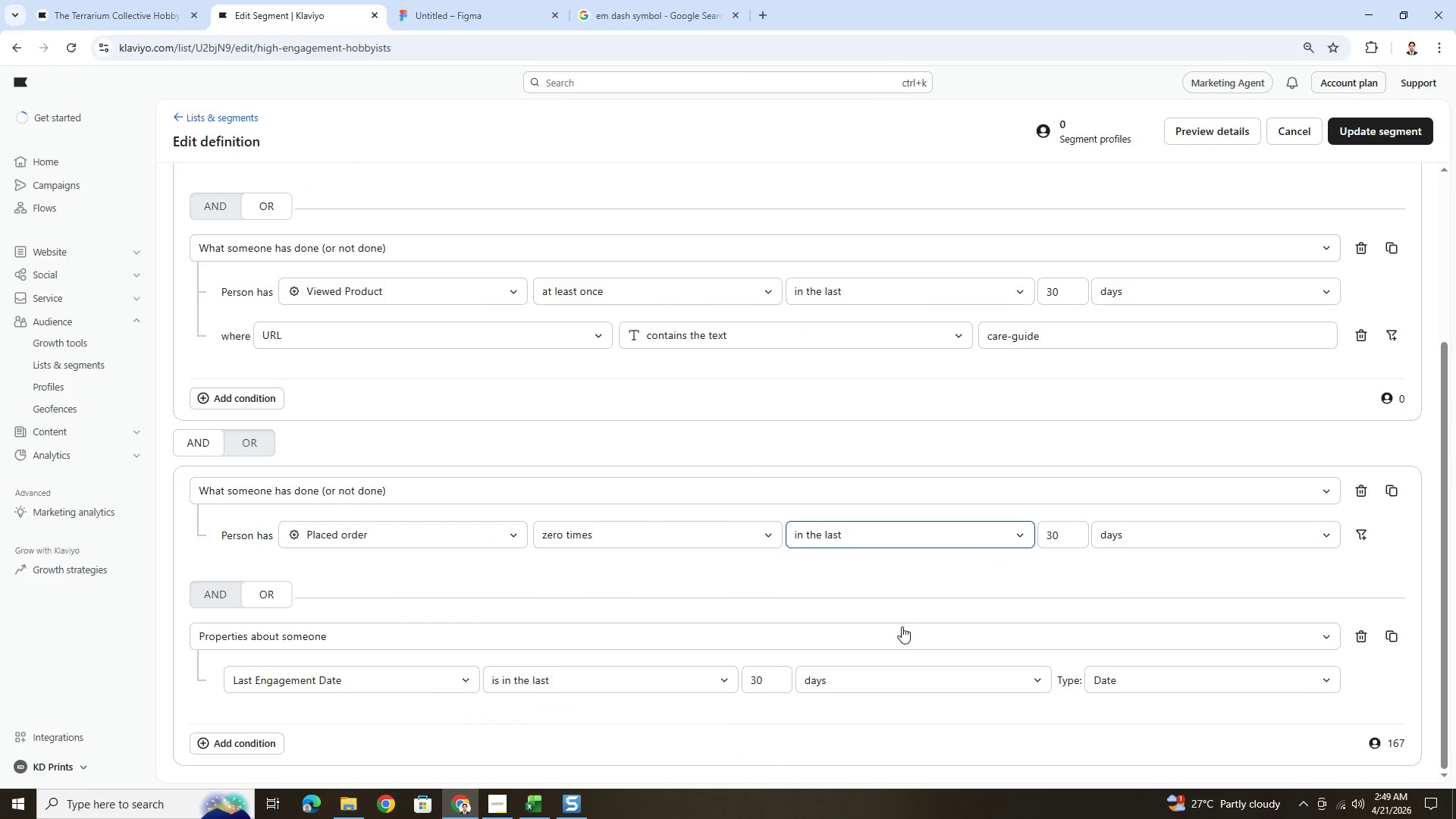 
scroll: coordinate [905, 626], scroll_direction: up, amount: 4.0
 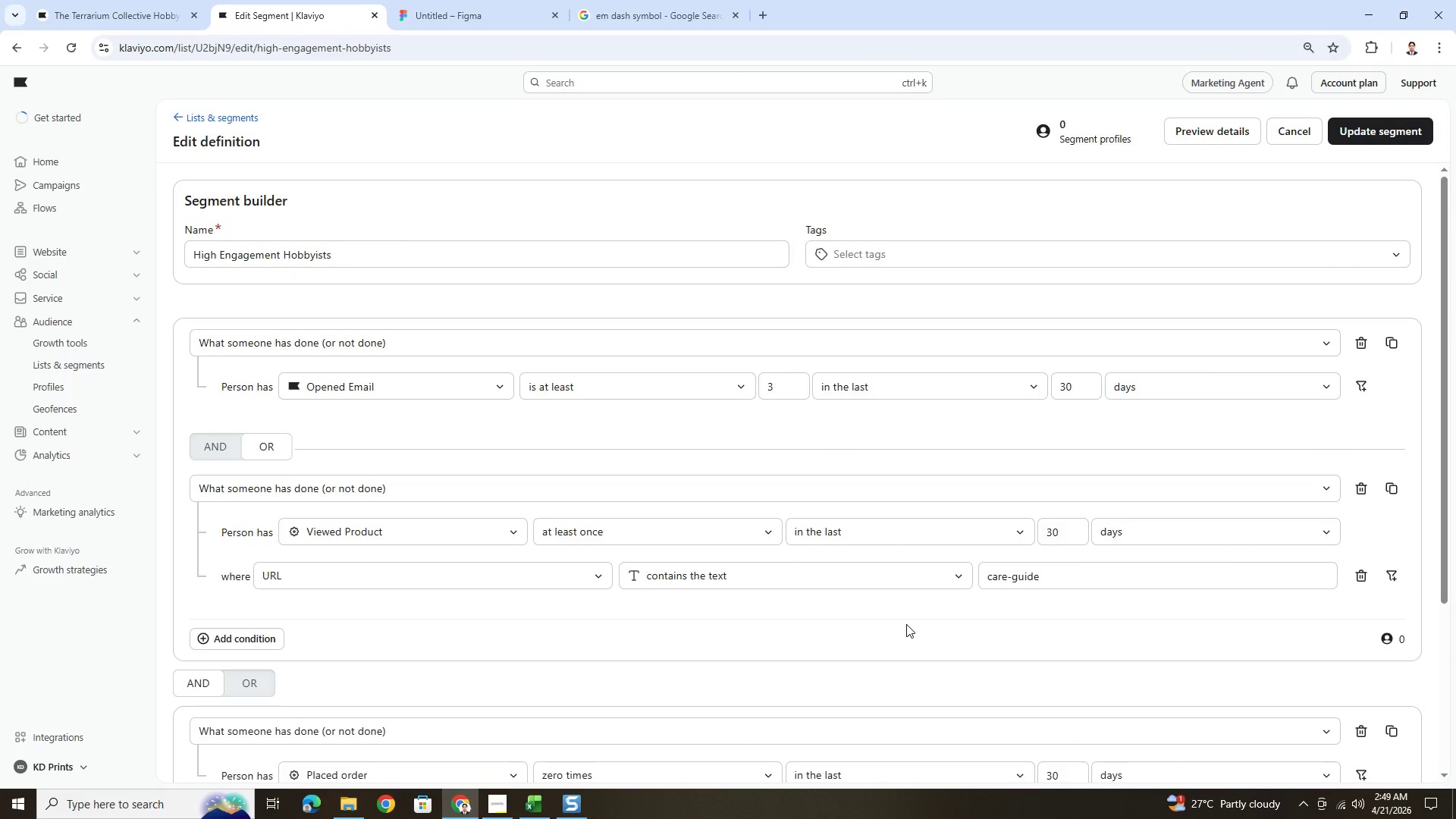 
scroll: coordinate [908, 623], scroll_direction: down, amount: 8.0
 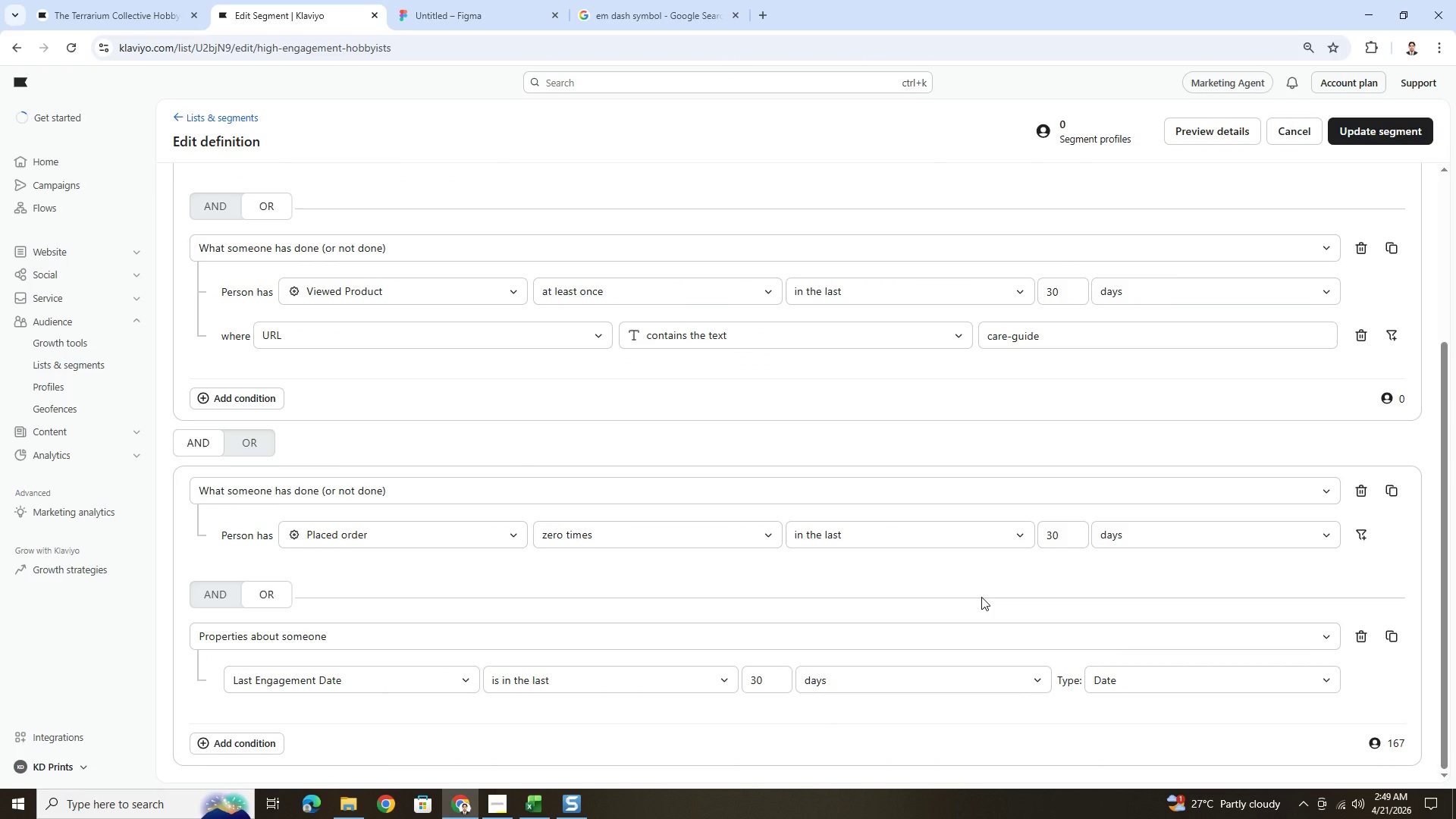 
scroll: coordinate [981, 597], scroll_direction: up, amount: 4.0
 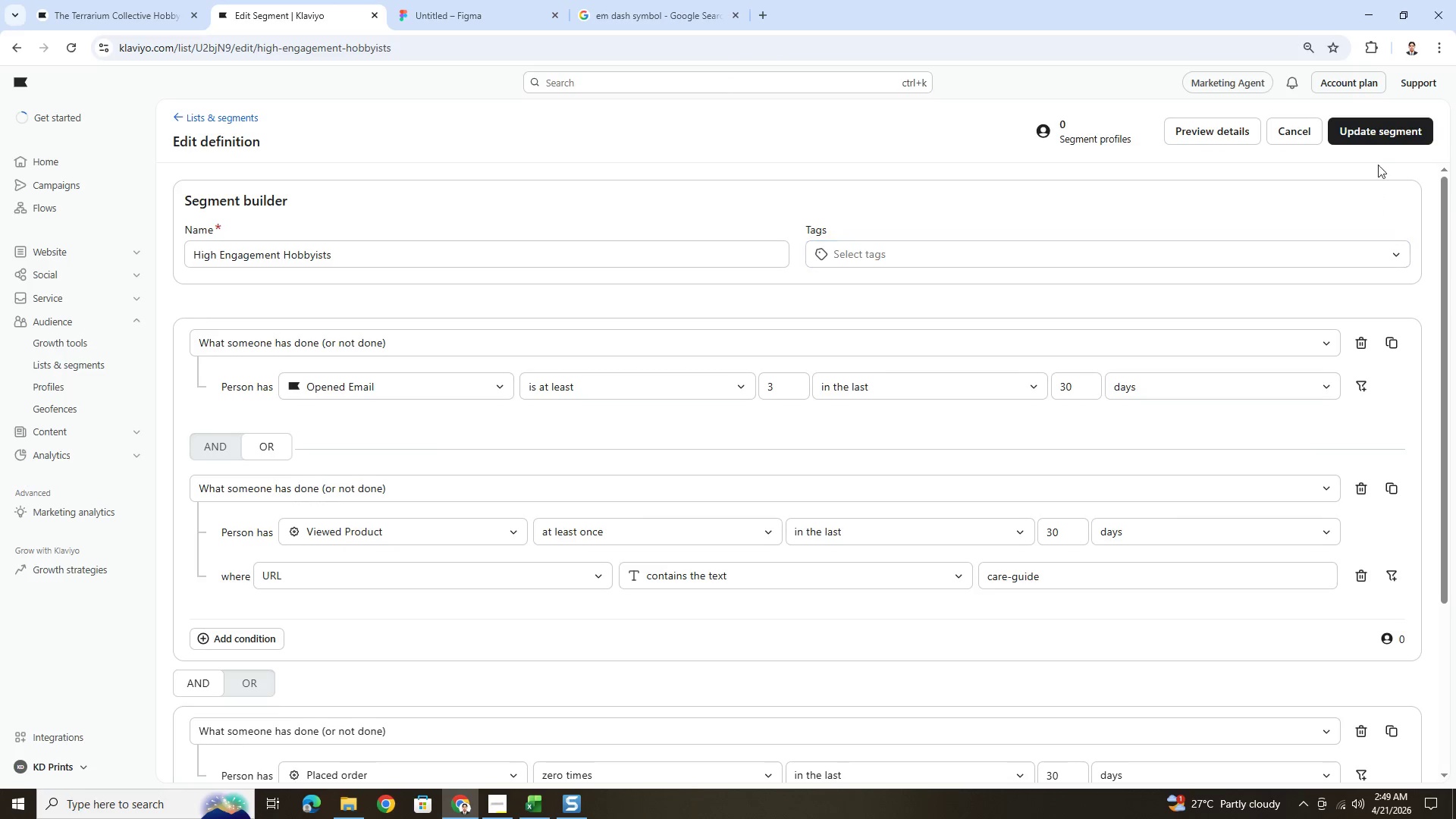 
left_click([1382, 129])
 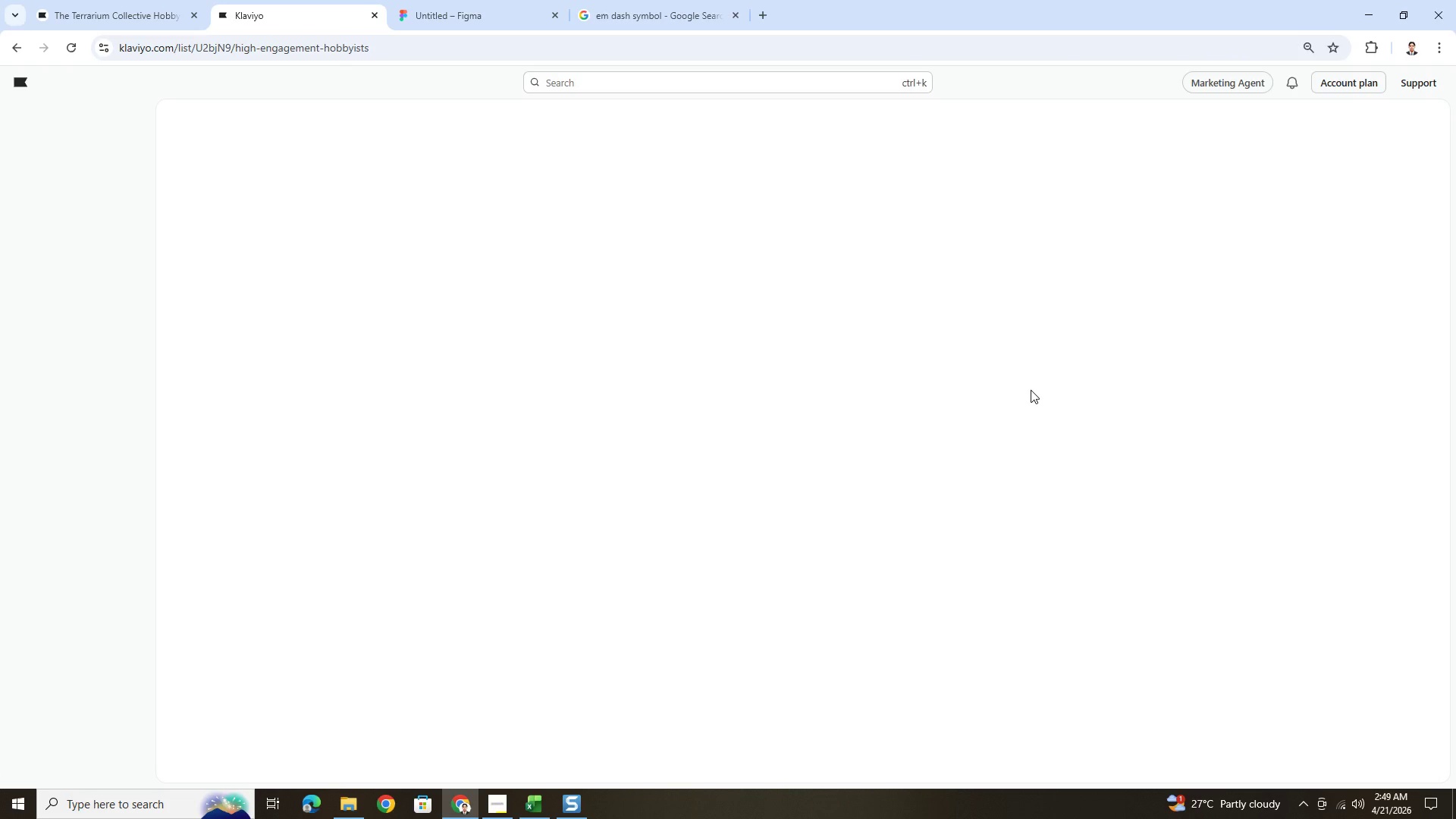 
wait(31.08)
 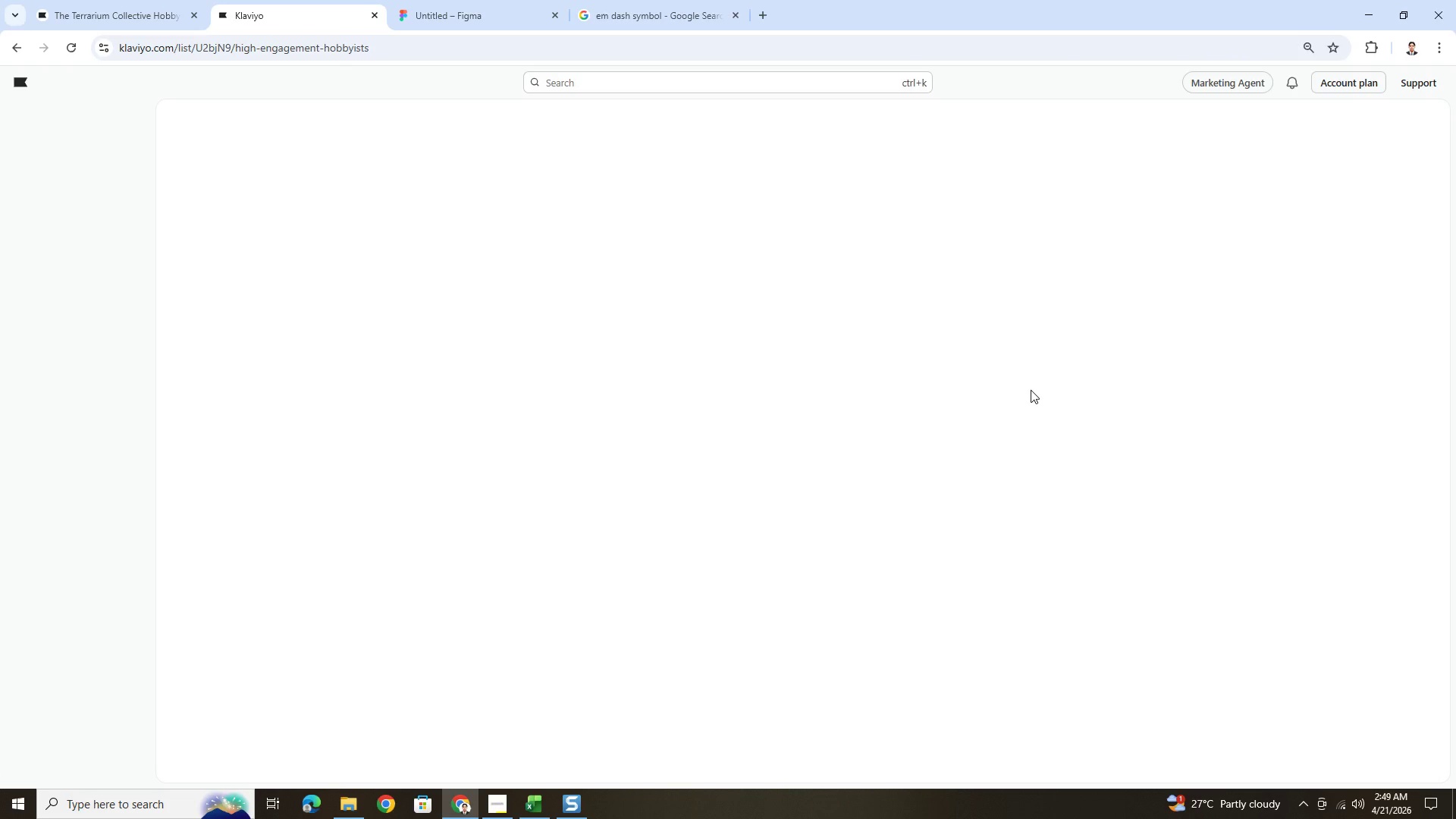 
left_click([205, 109])
 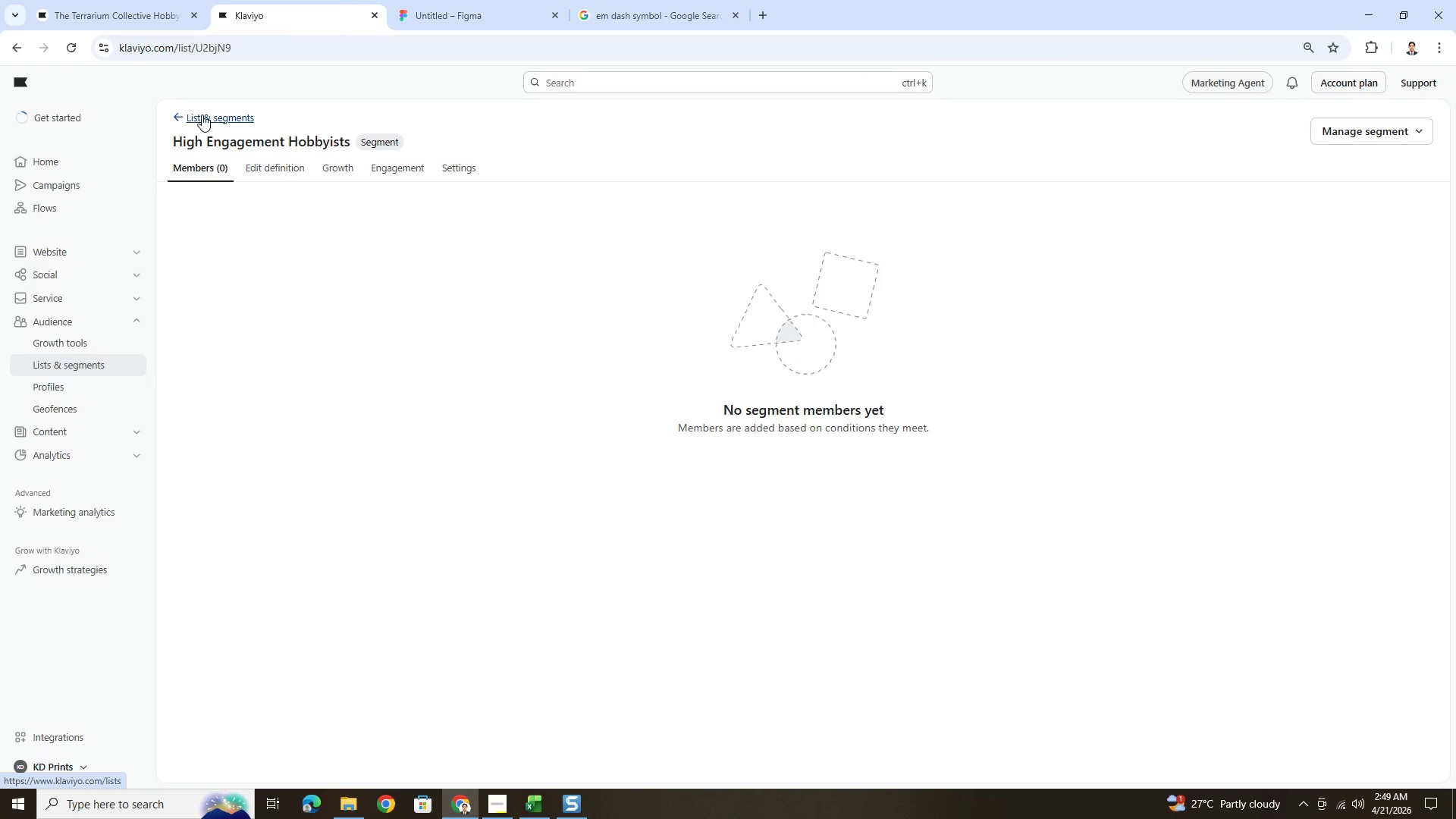 
left_click([202, 115])
 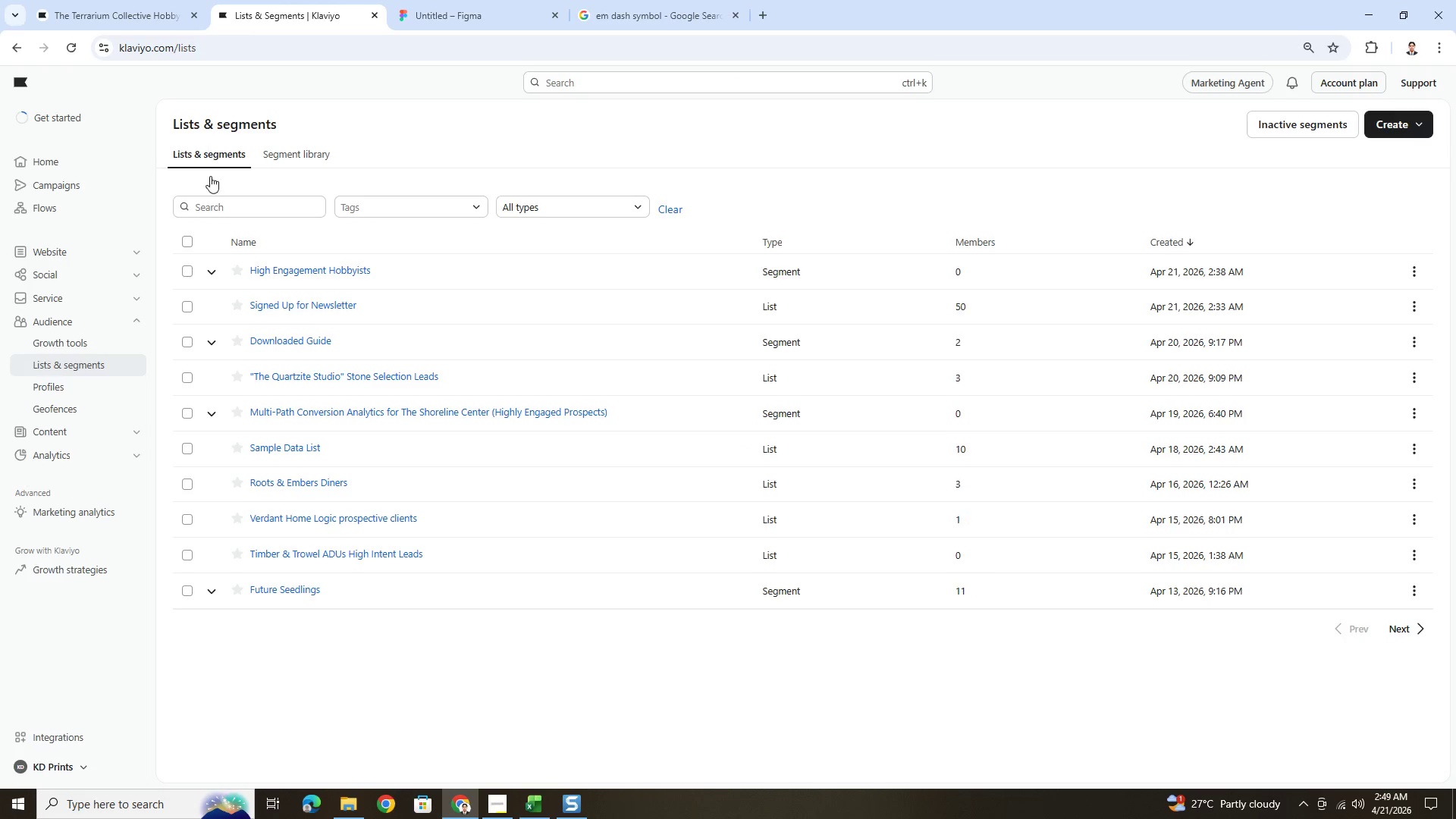 
left_click([207, 268])
 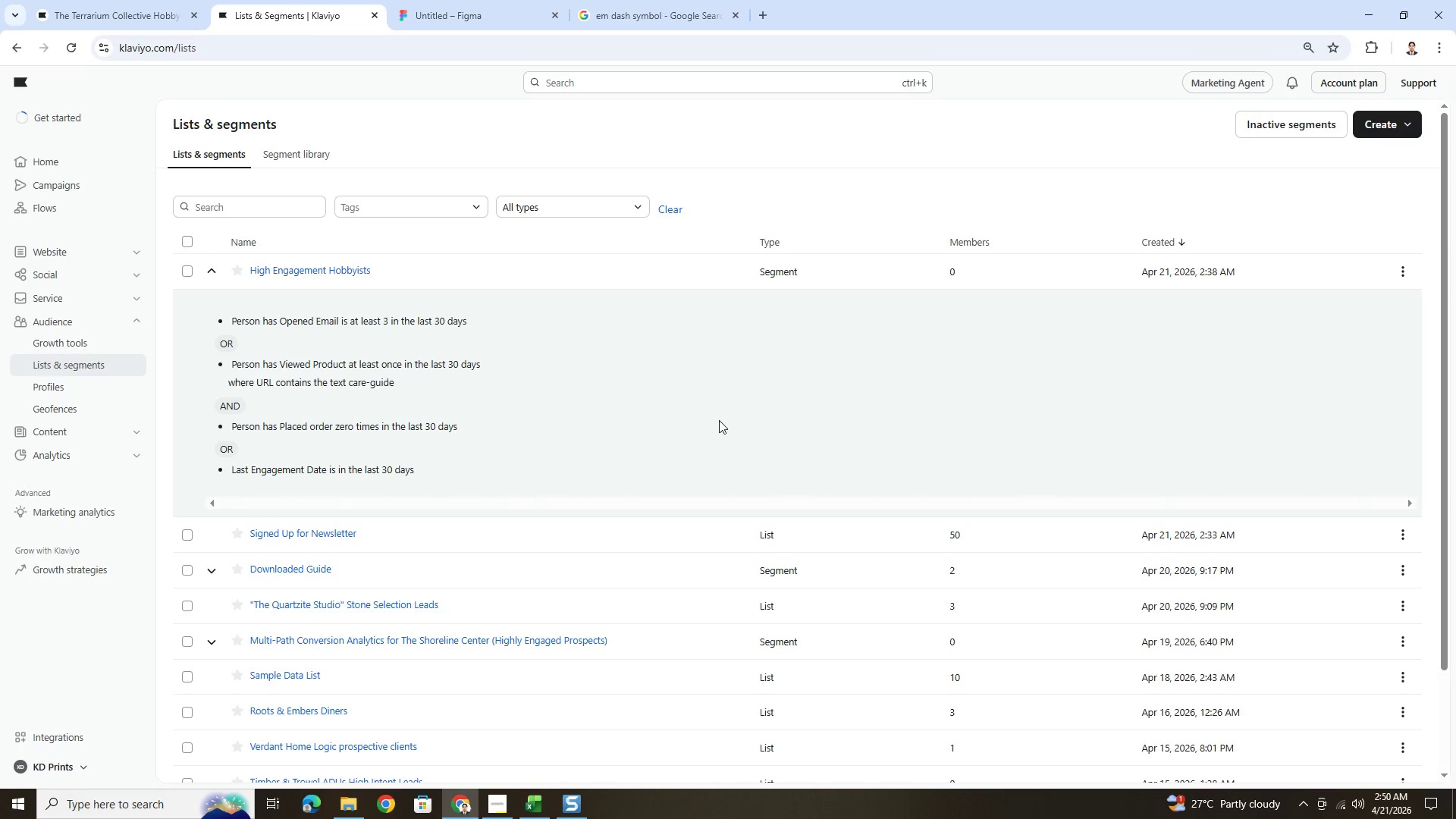 
wait(18.09)
 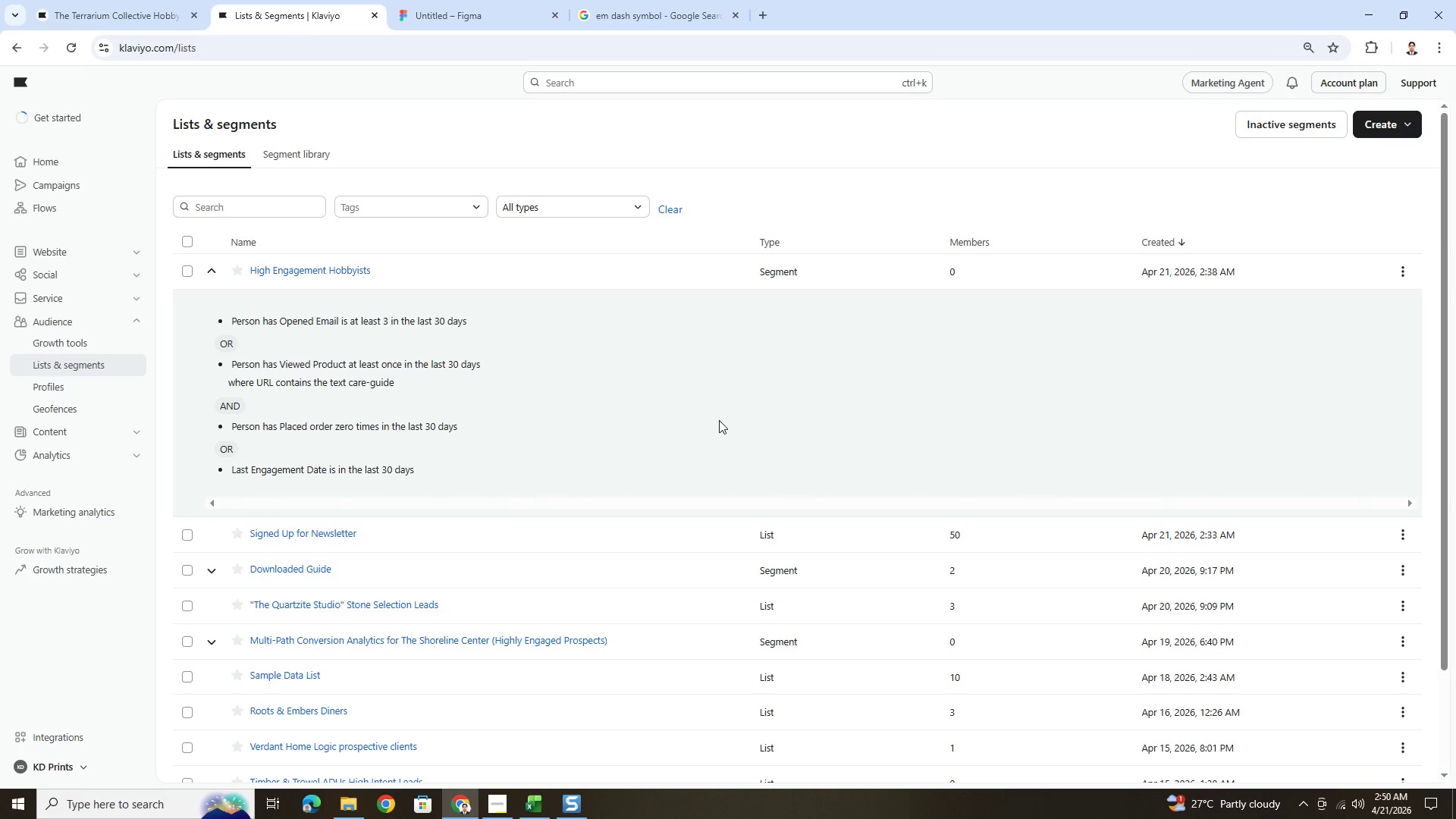 
left_click([1404, 275])
 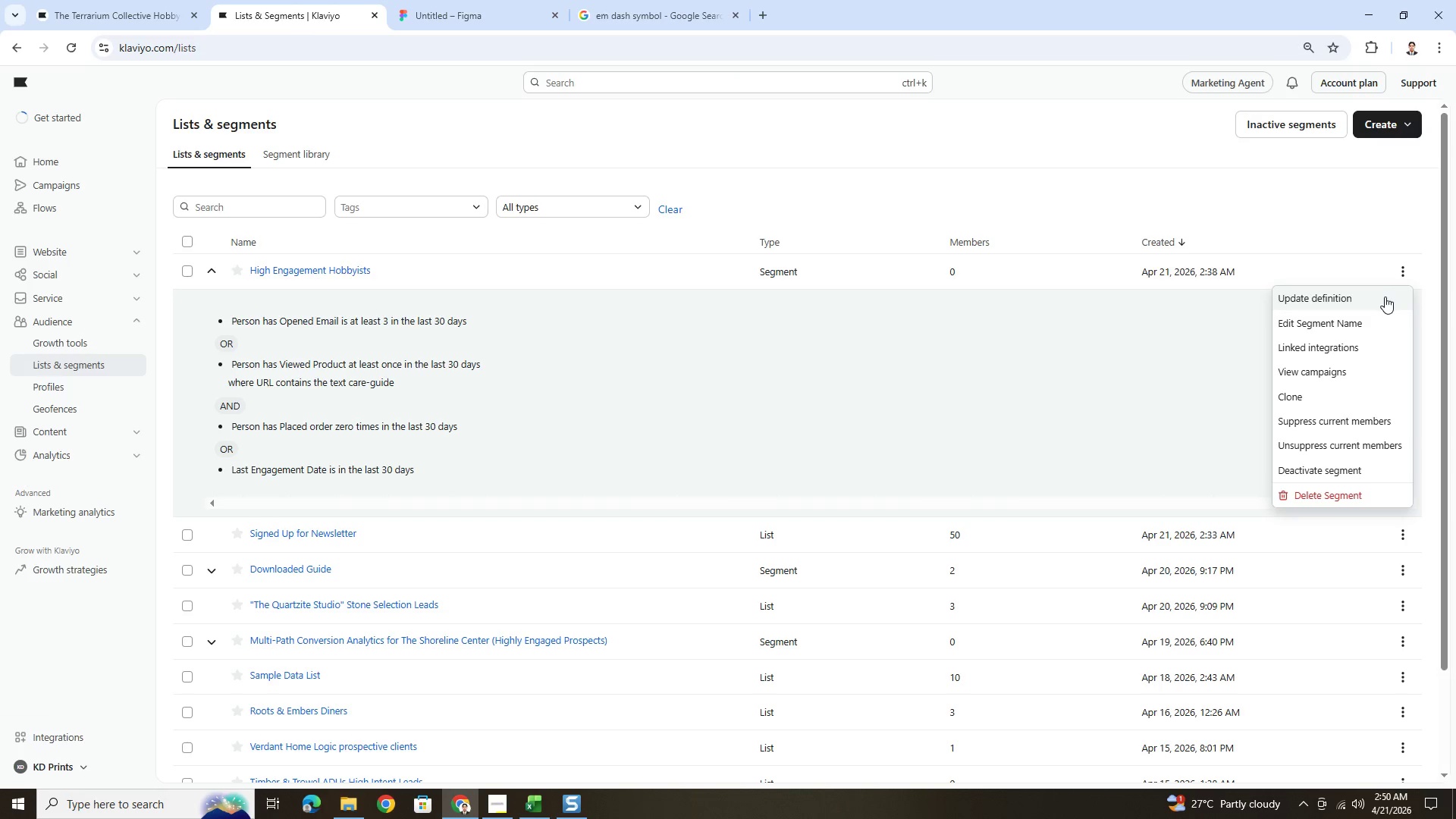 
left_click([1385, 297])
 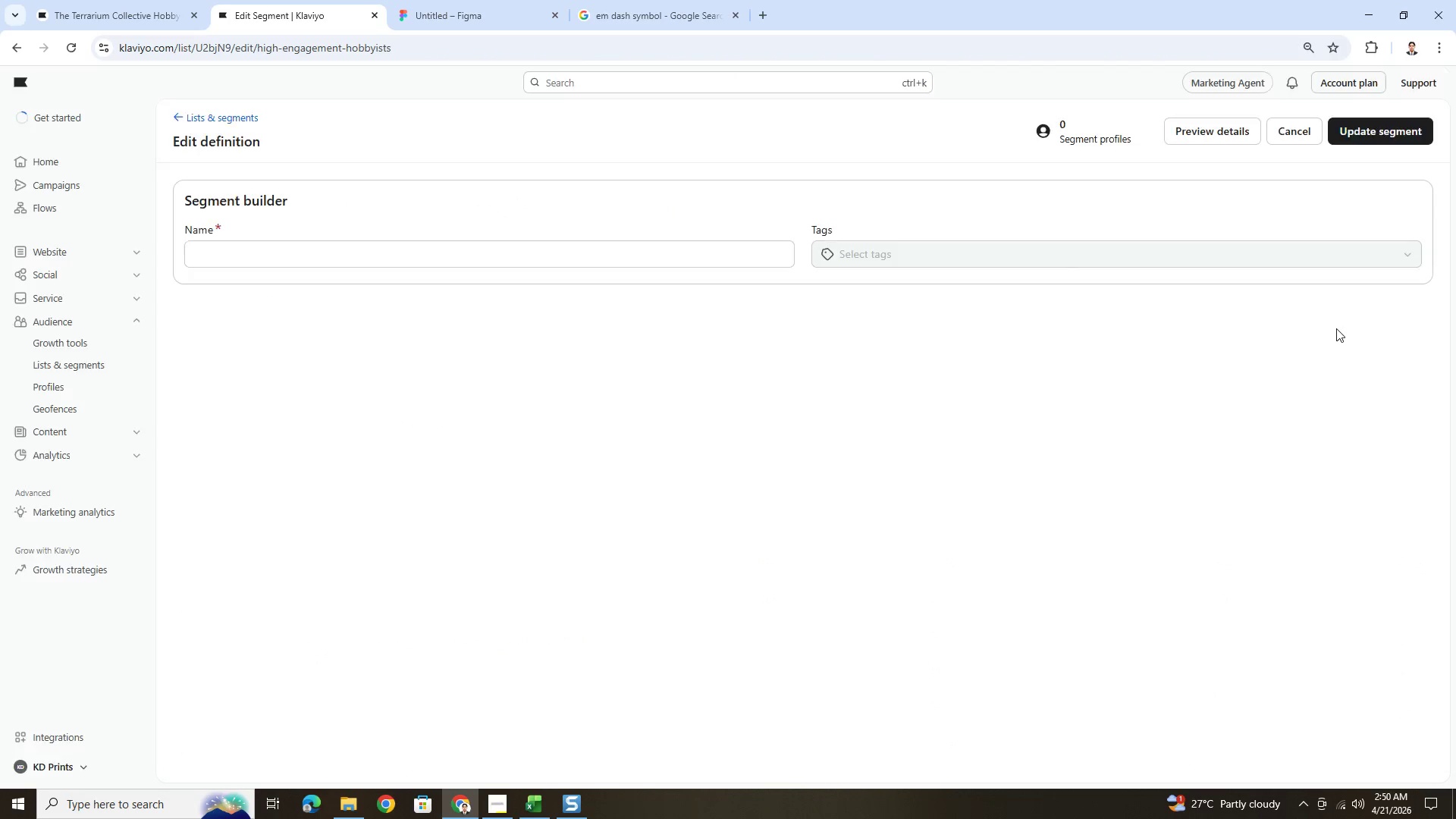 
wait(9.84)
 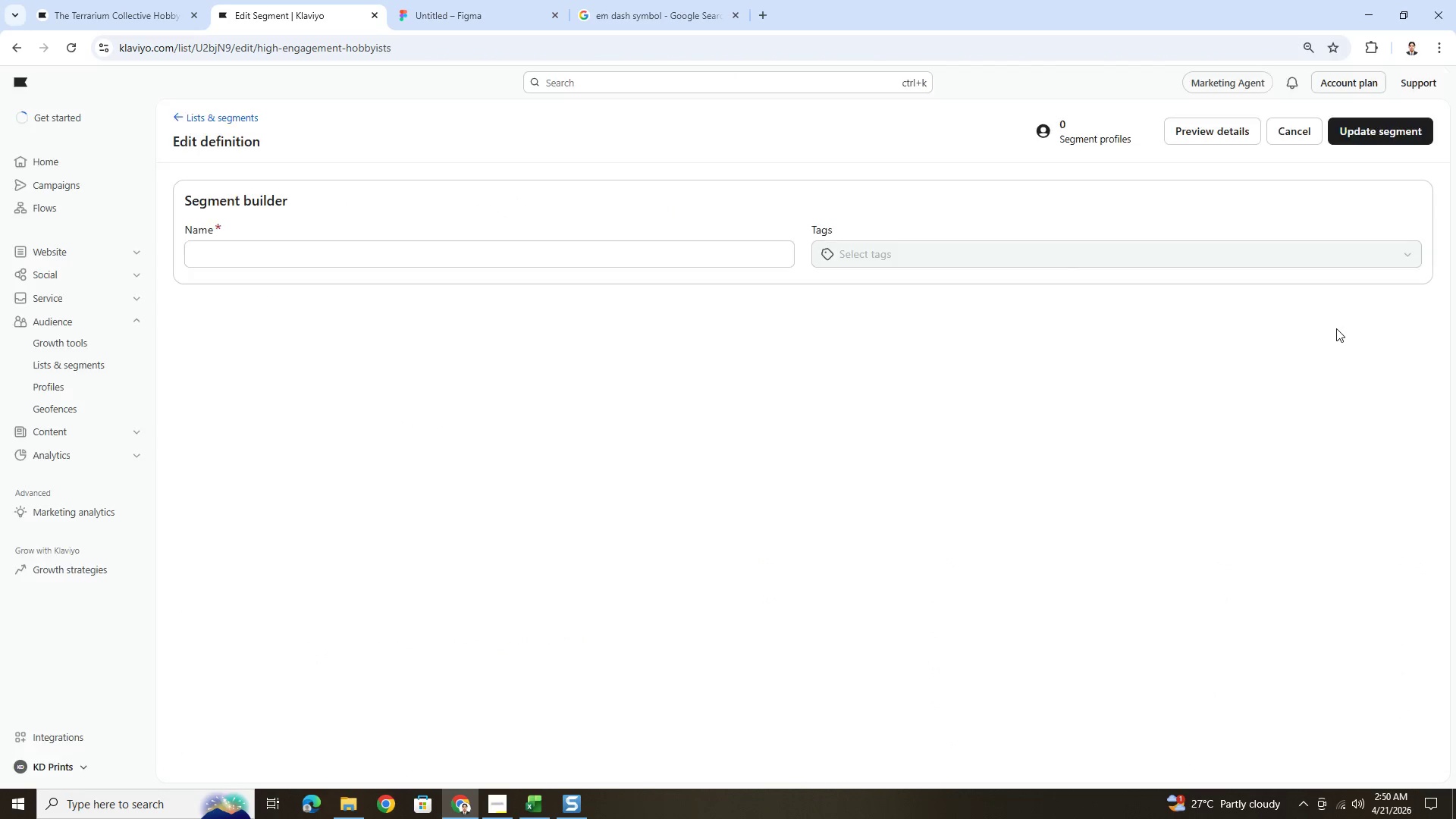 
scroll: coordinate [742, 562], scroll_direction: down, amount: 5.0